 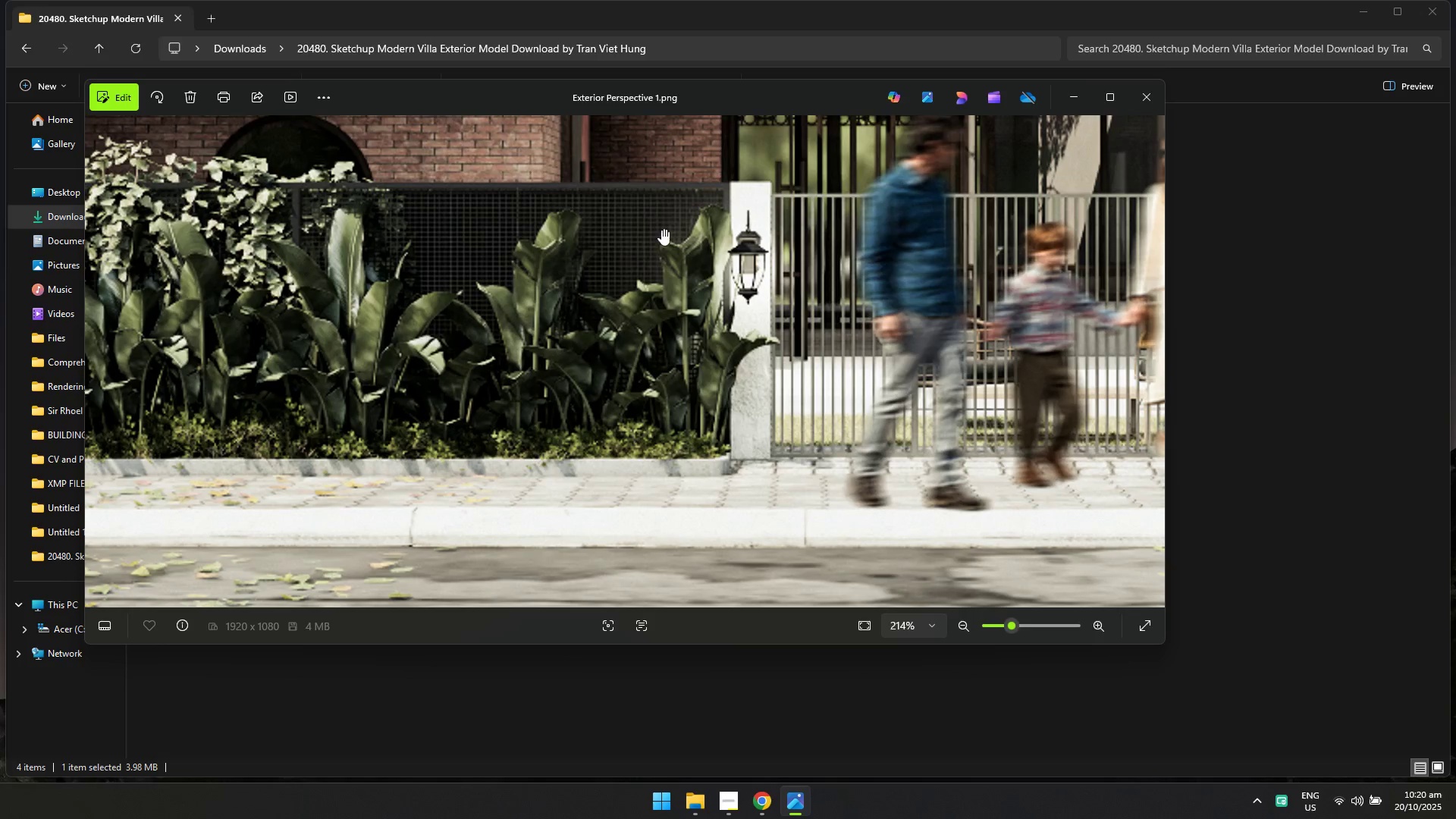 
left_click_drag(start_coordinate=[829, 327], to_coordinate=[604, 314])
 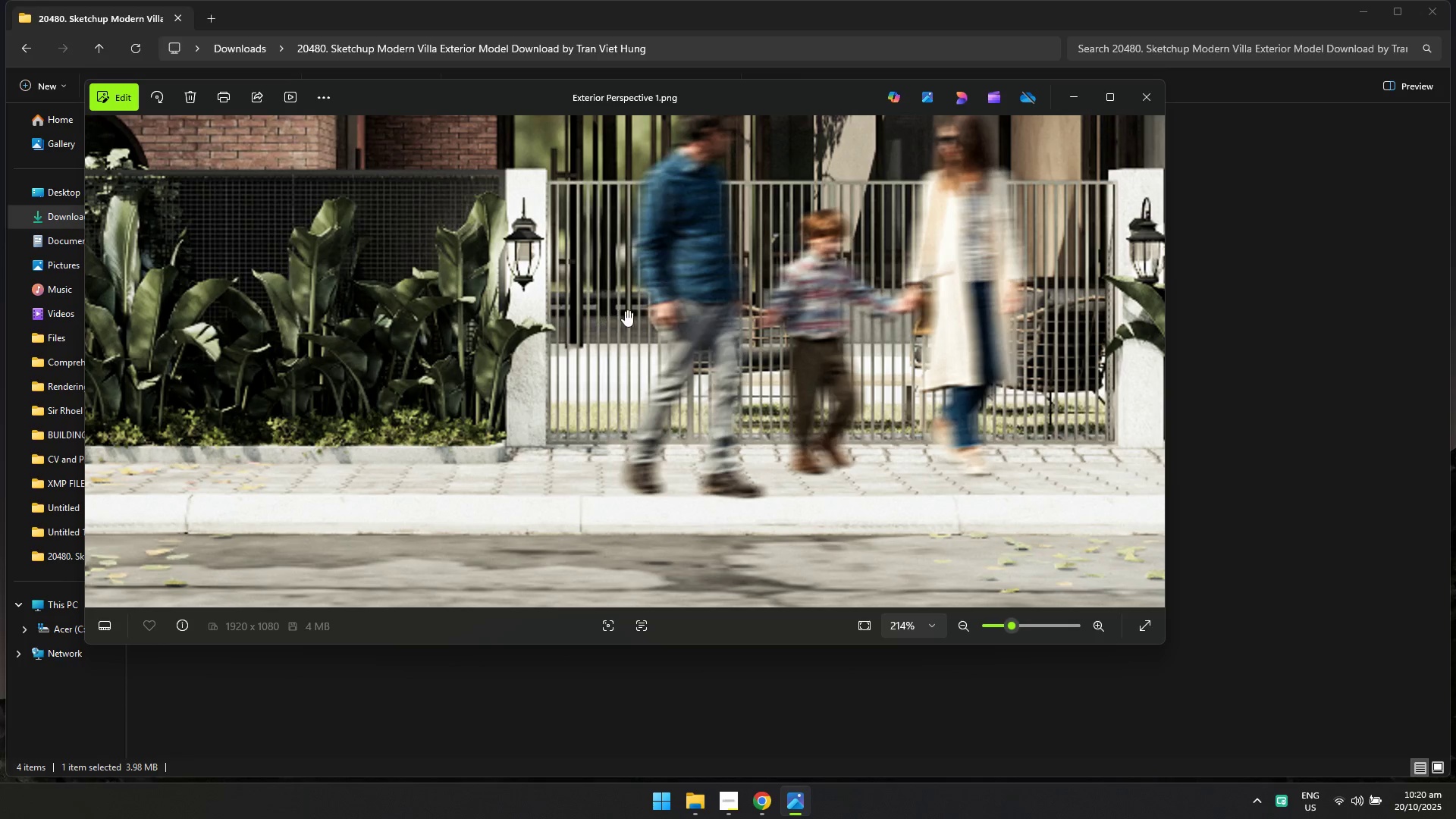 
scroll: coordinate [664, 361], scroll_direction: down, amount: 15.0
 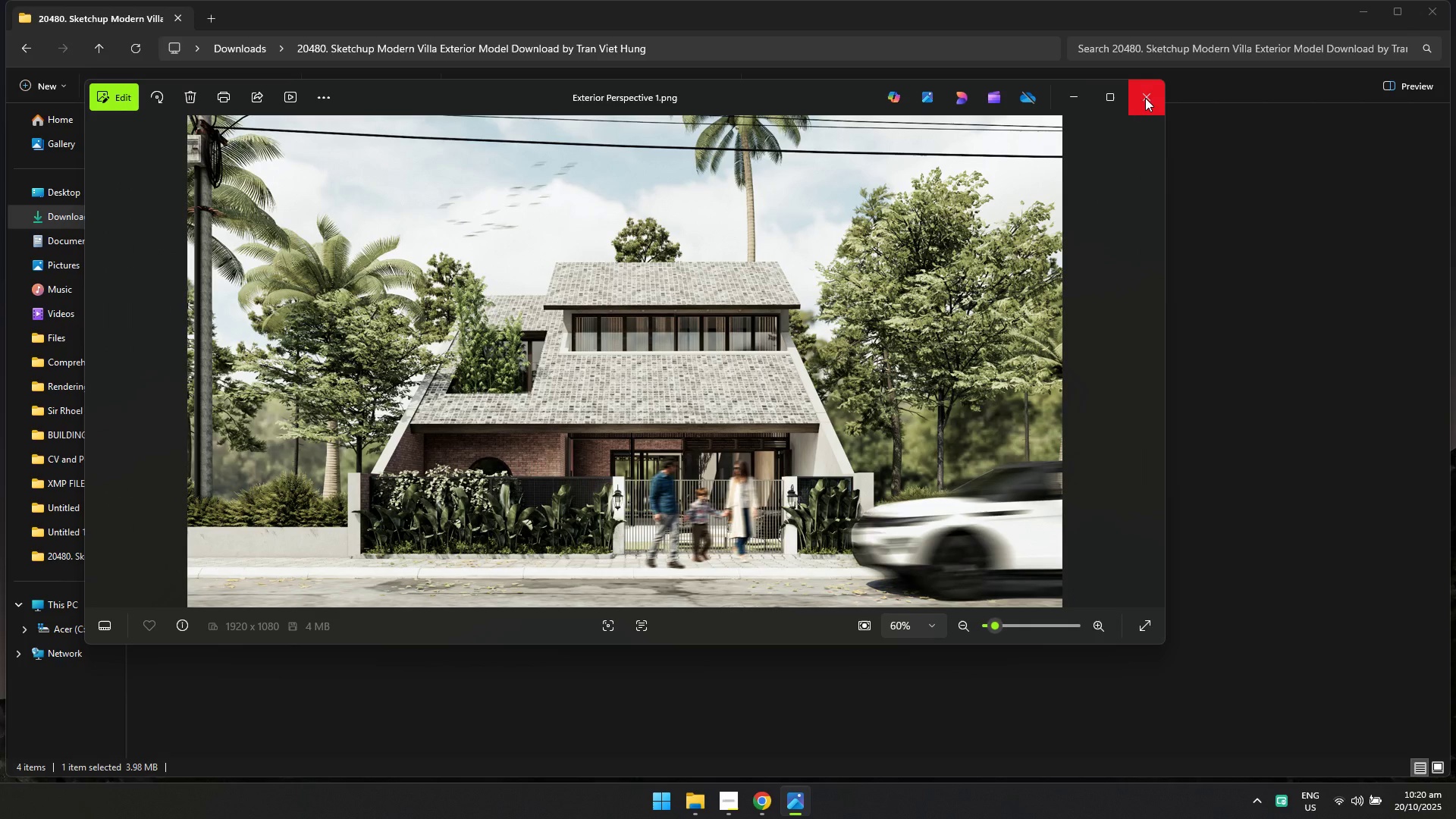 
wait(7.02)
 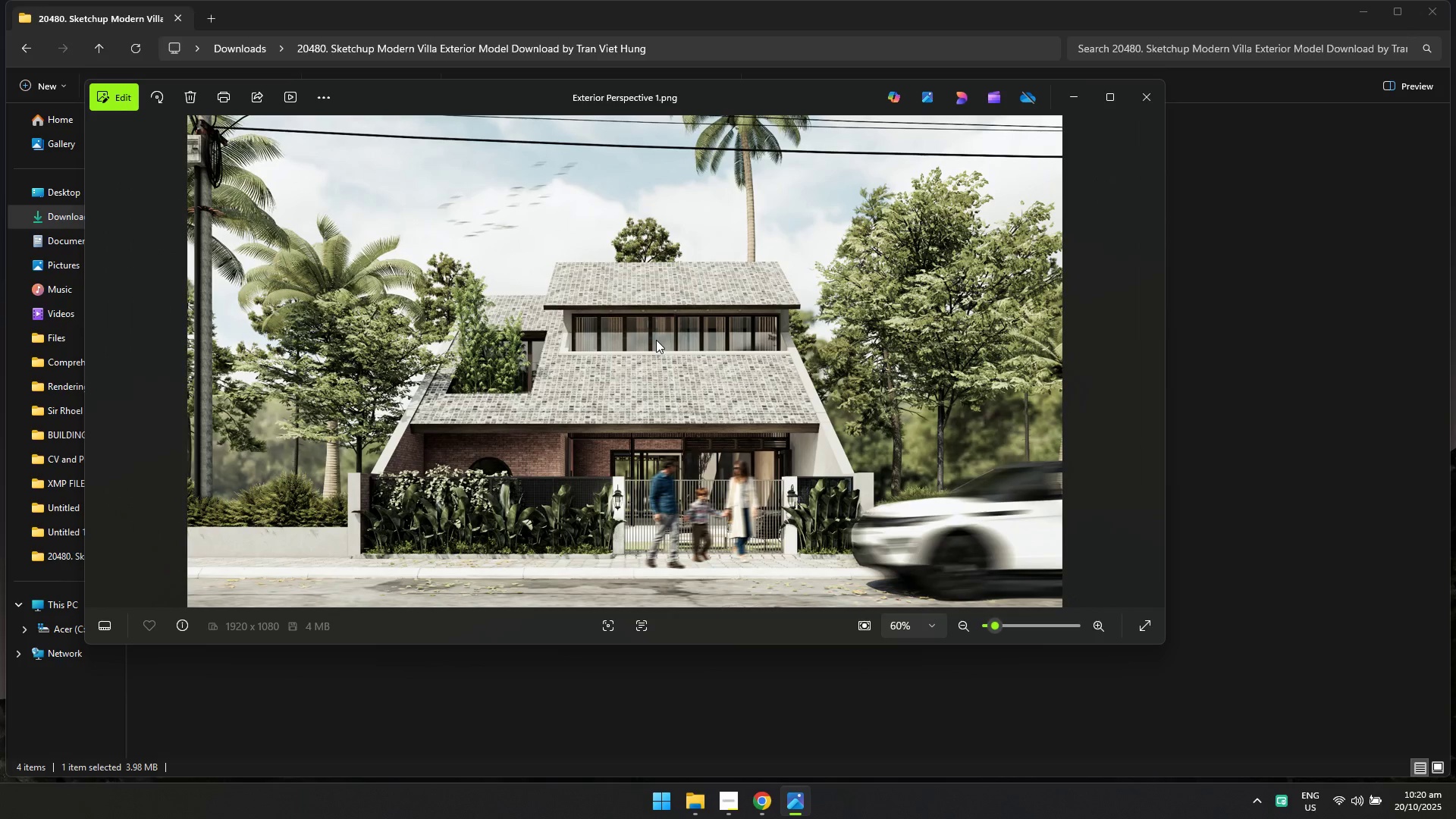 
left_click([1142, 98])
 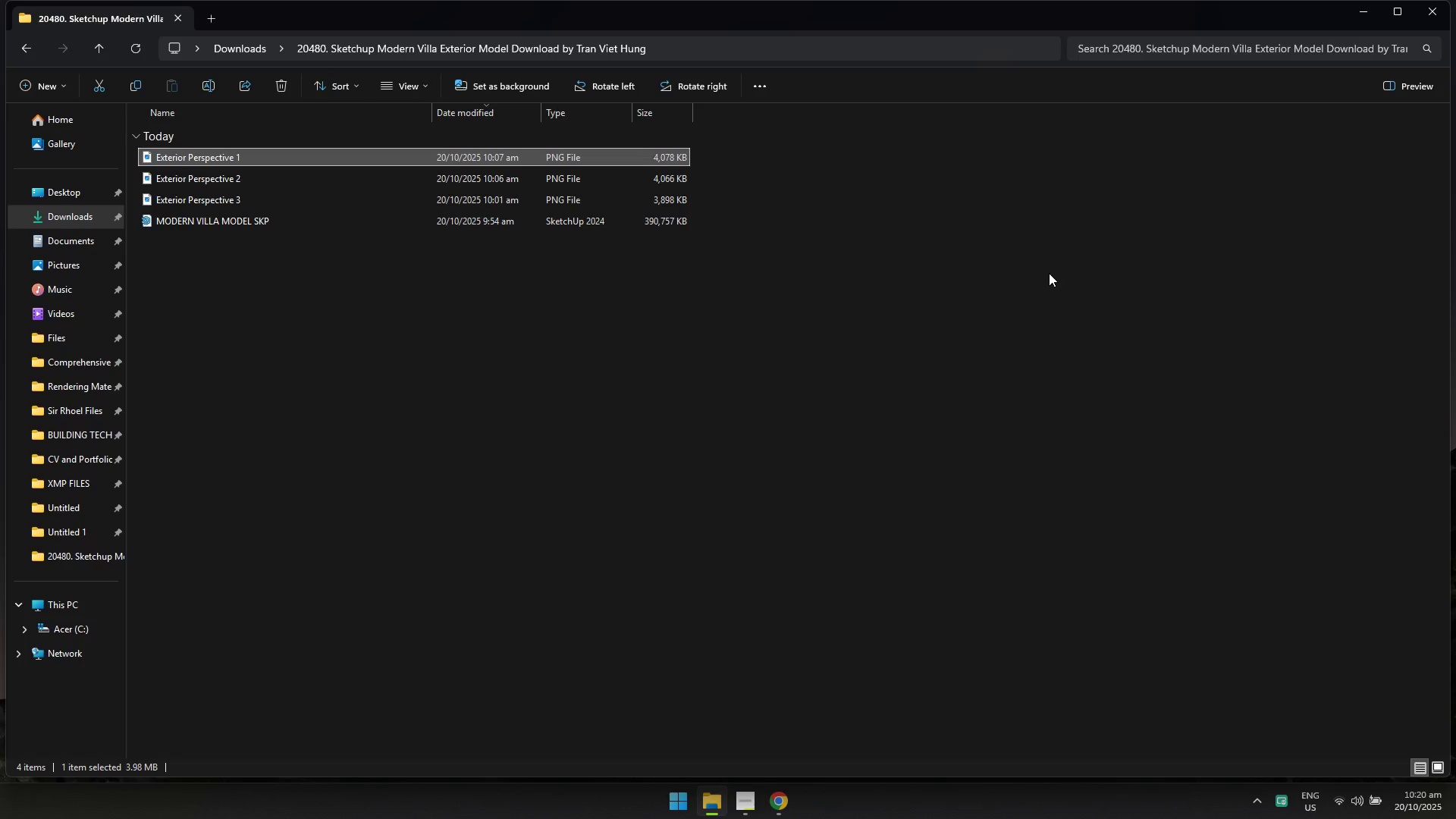 
left_click([1049, 273])
 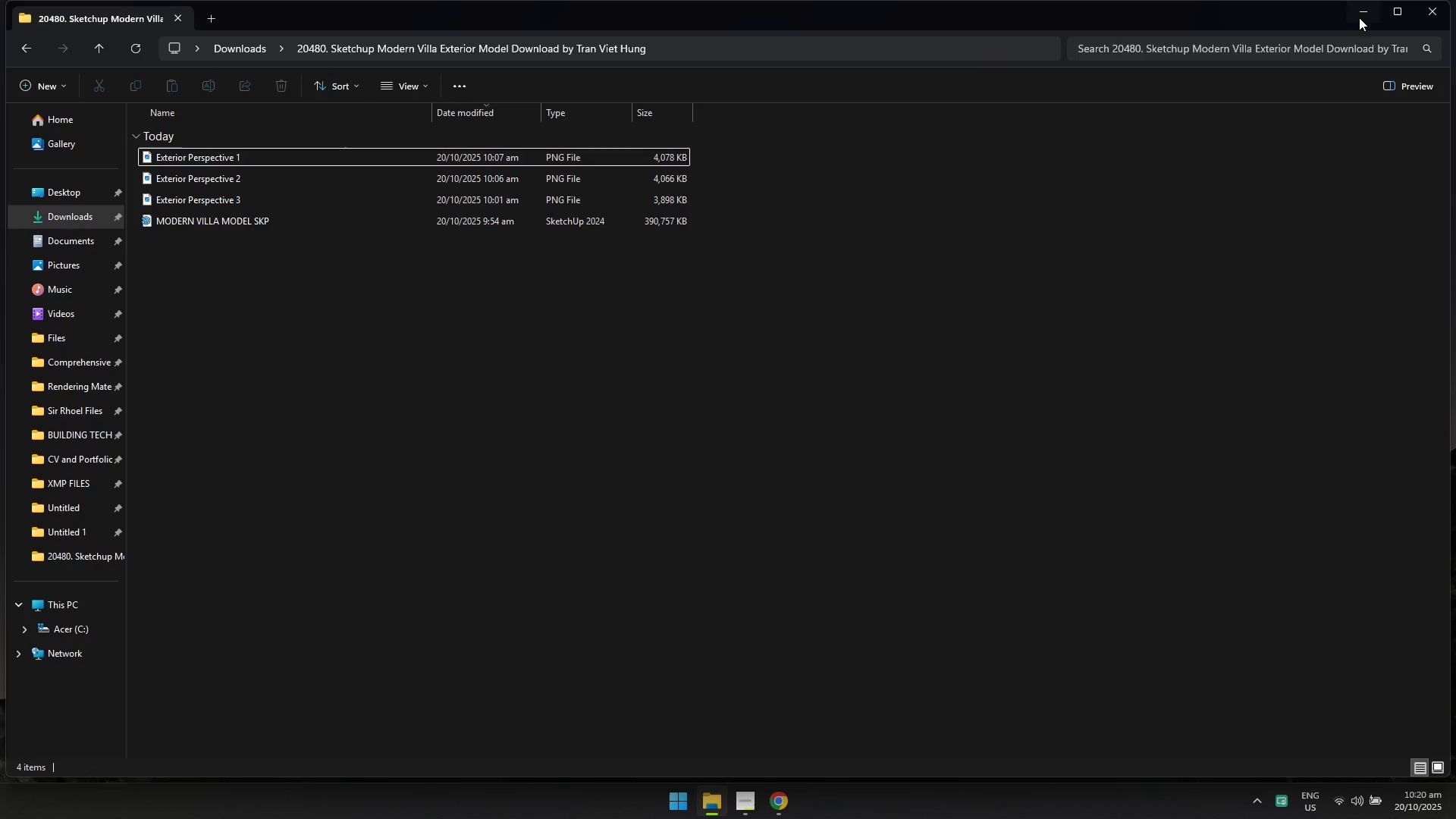 
left_click([1360, 16])